 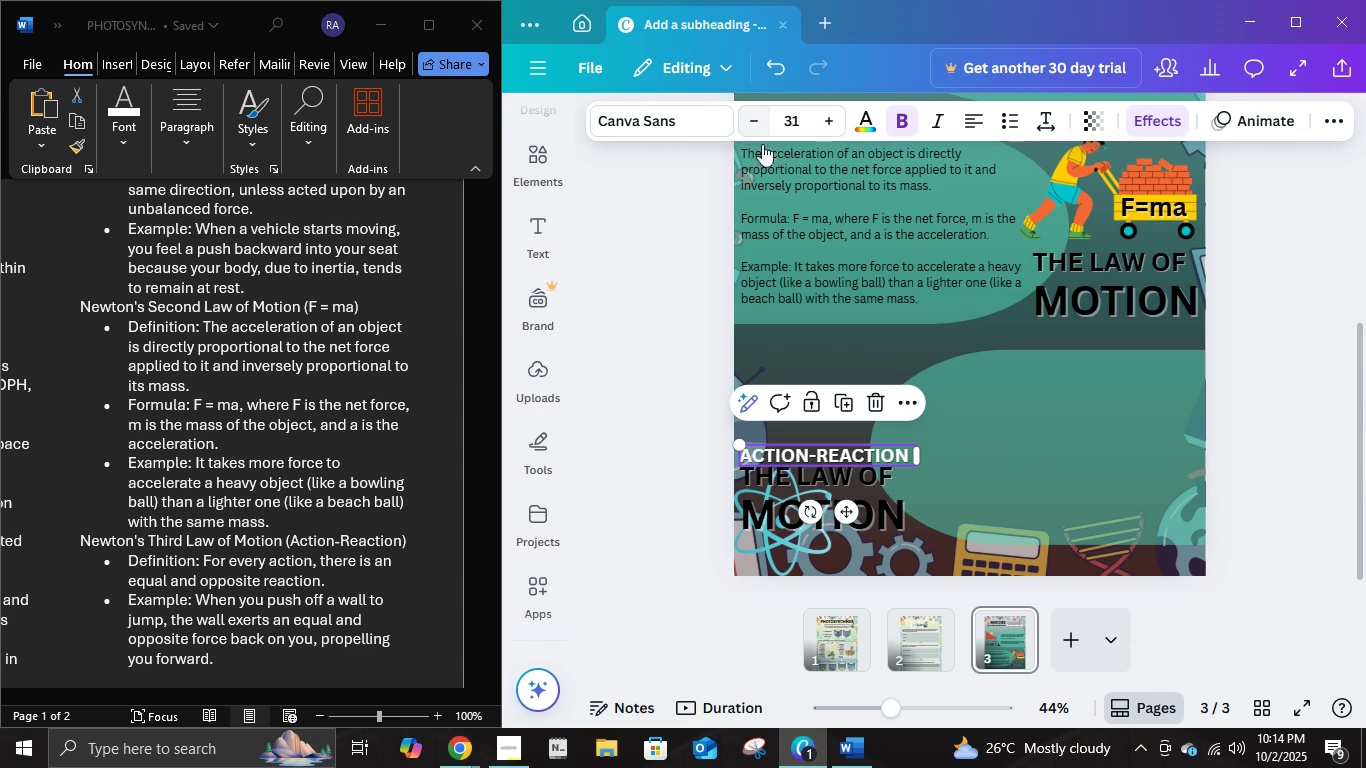 
left_click([1252, 435])
 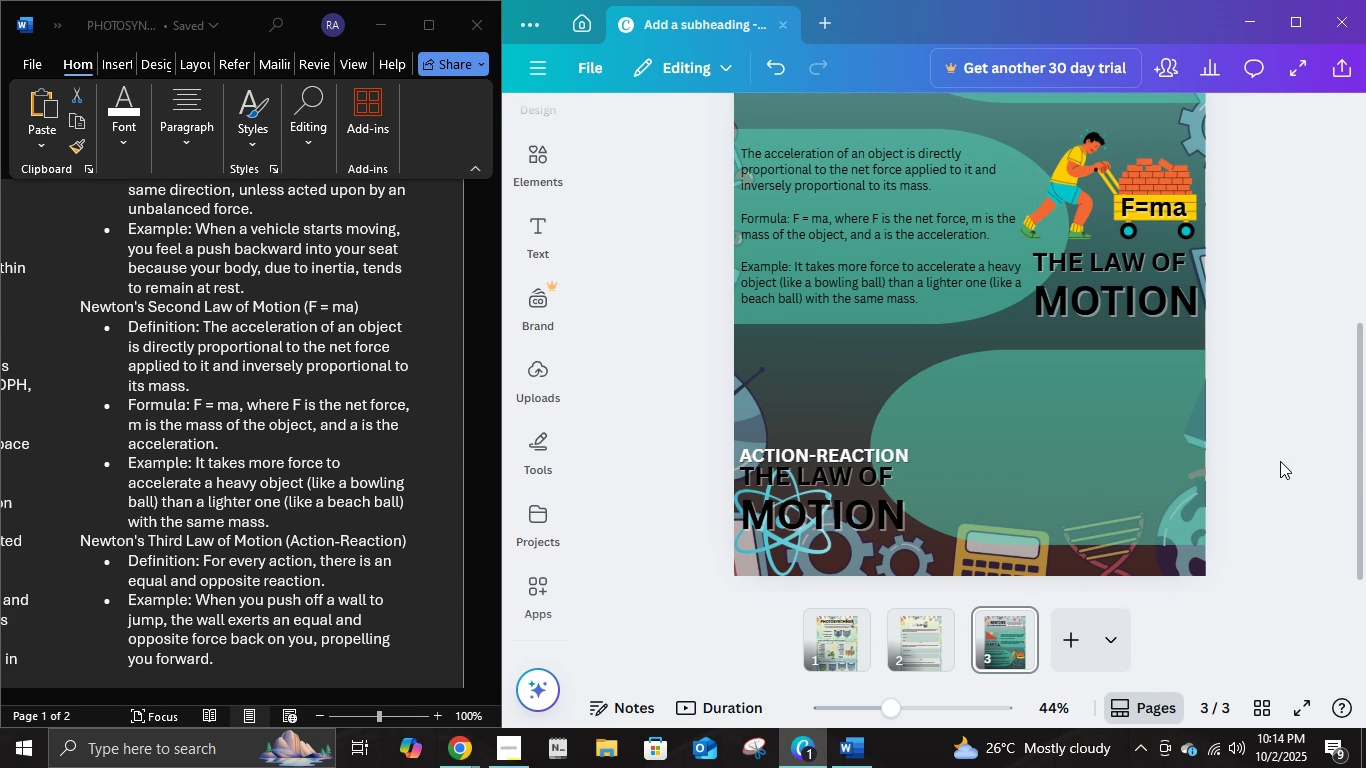 
left_click([1280, 463])
 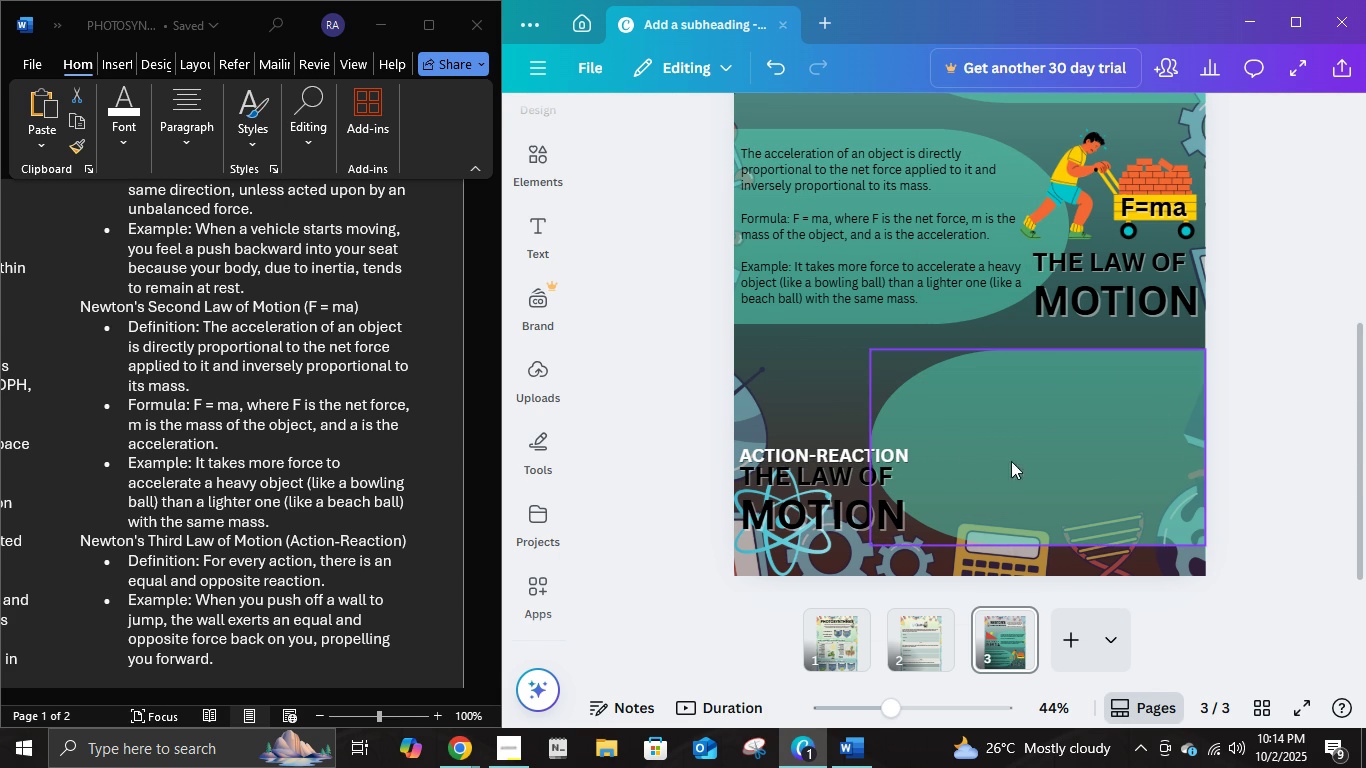 
wait(5.13)
 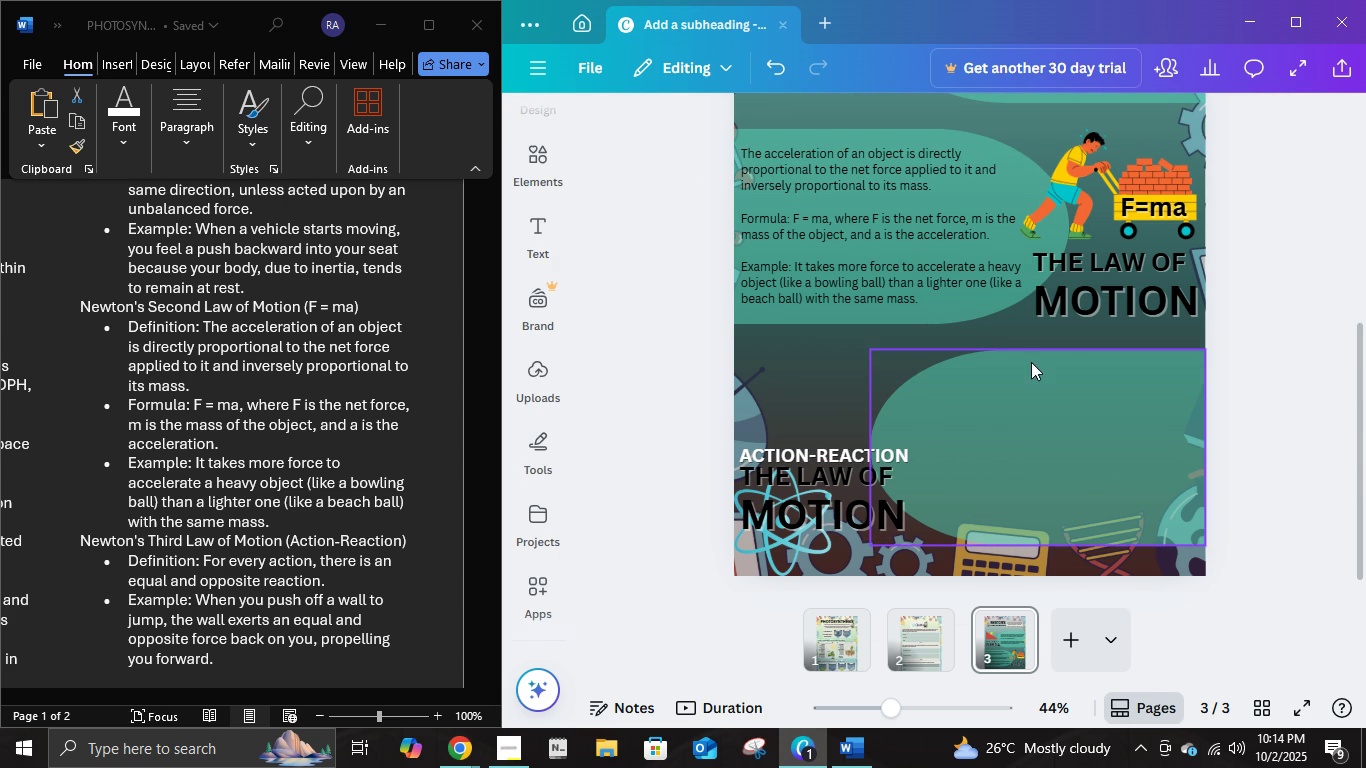 
left_click([783, 558])
 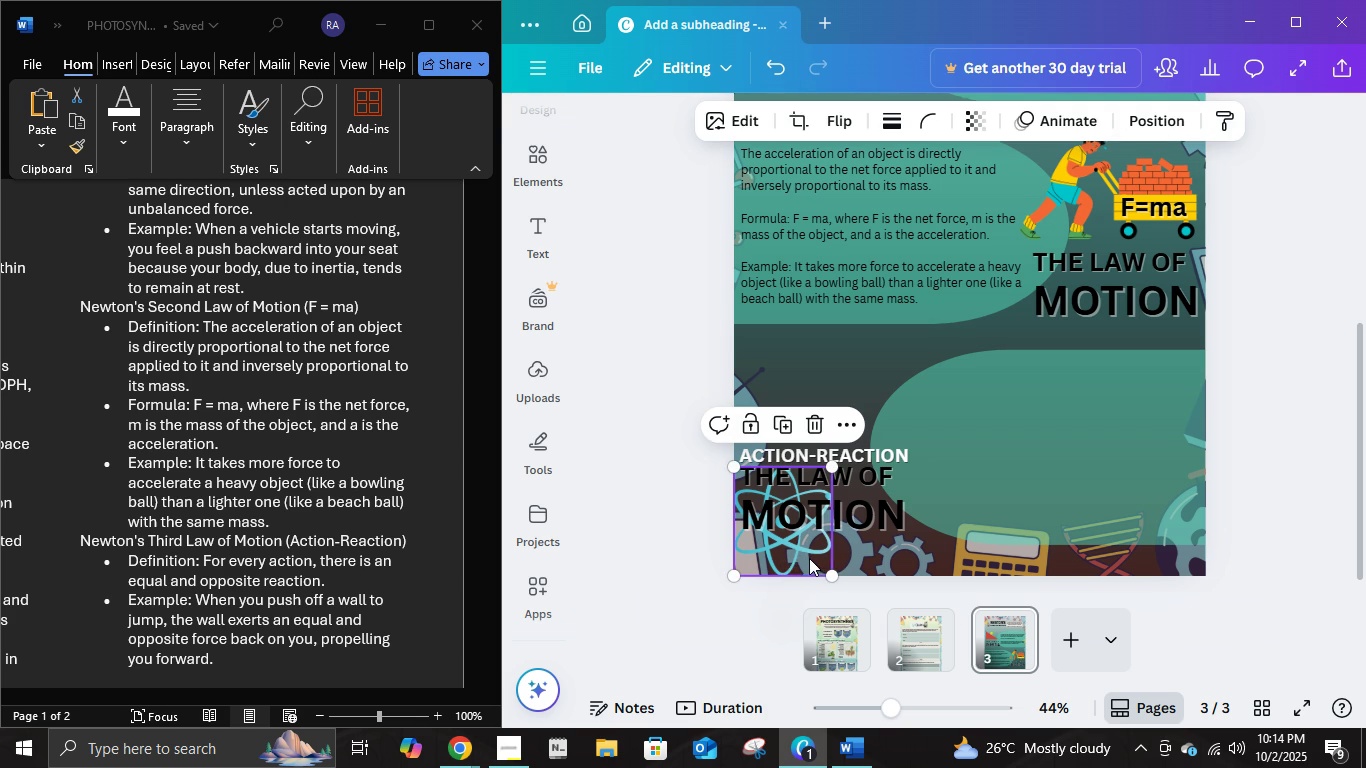 
key(Delete)